 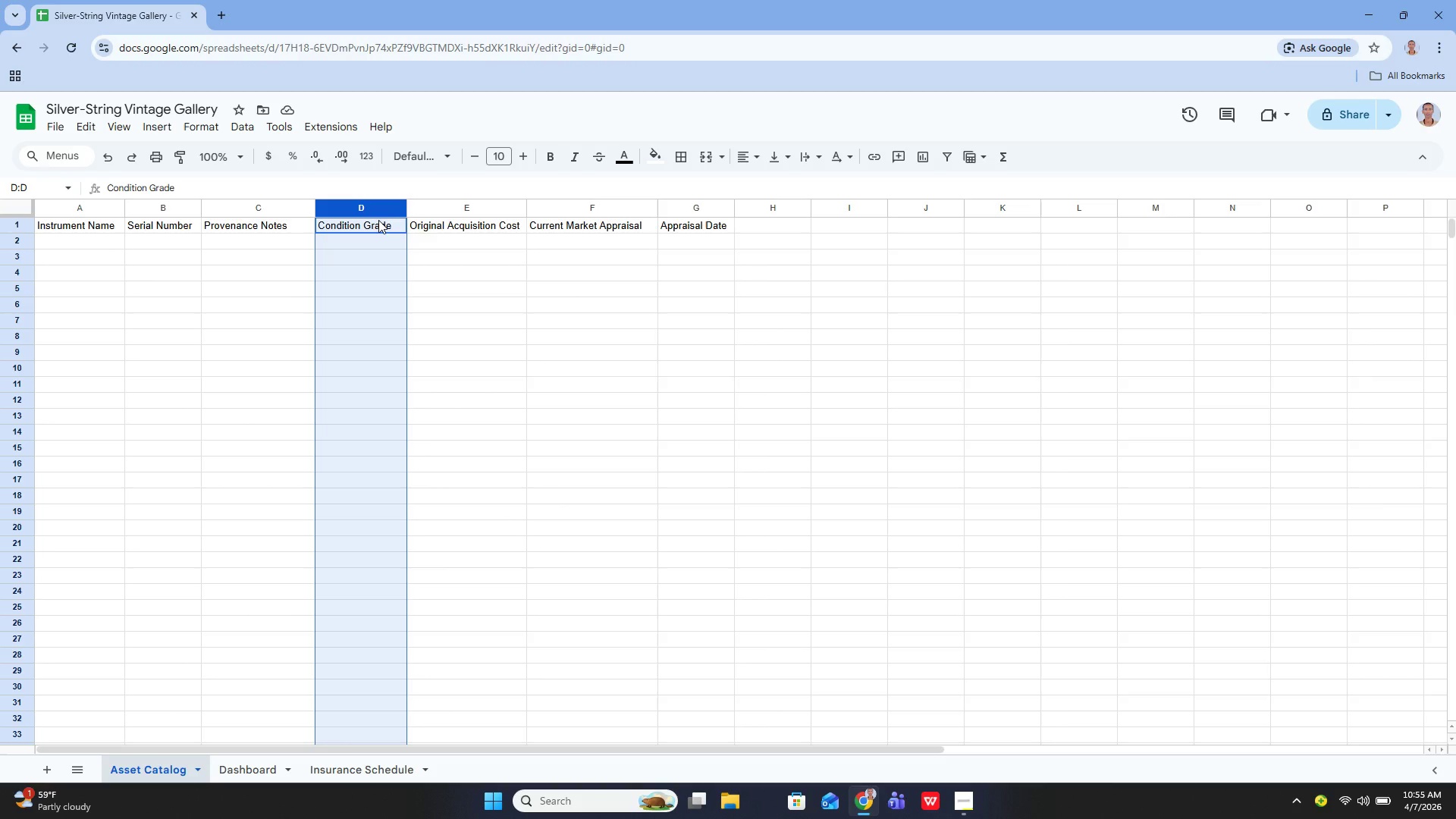 
left_click([333, 453])
 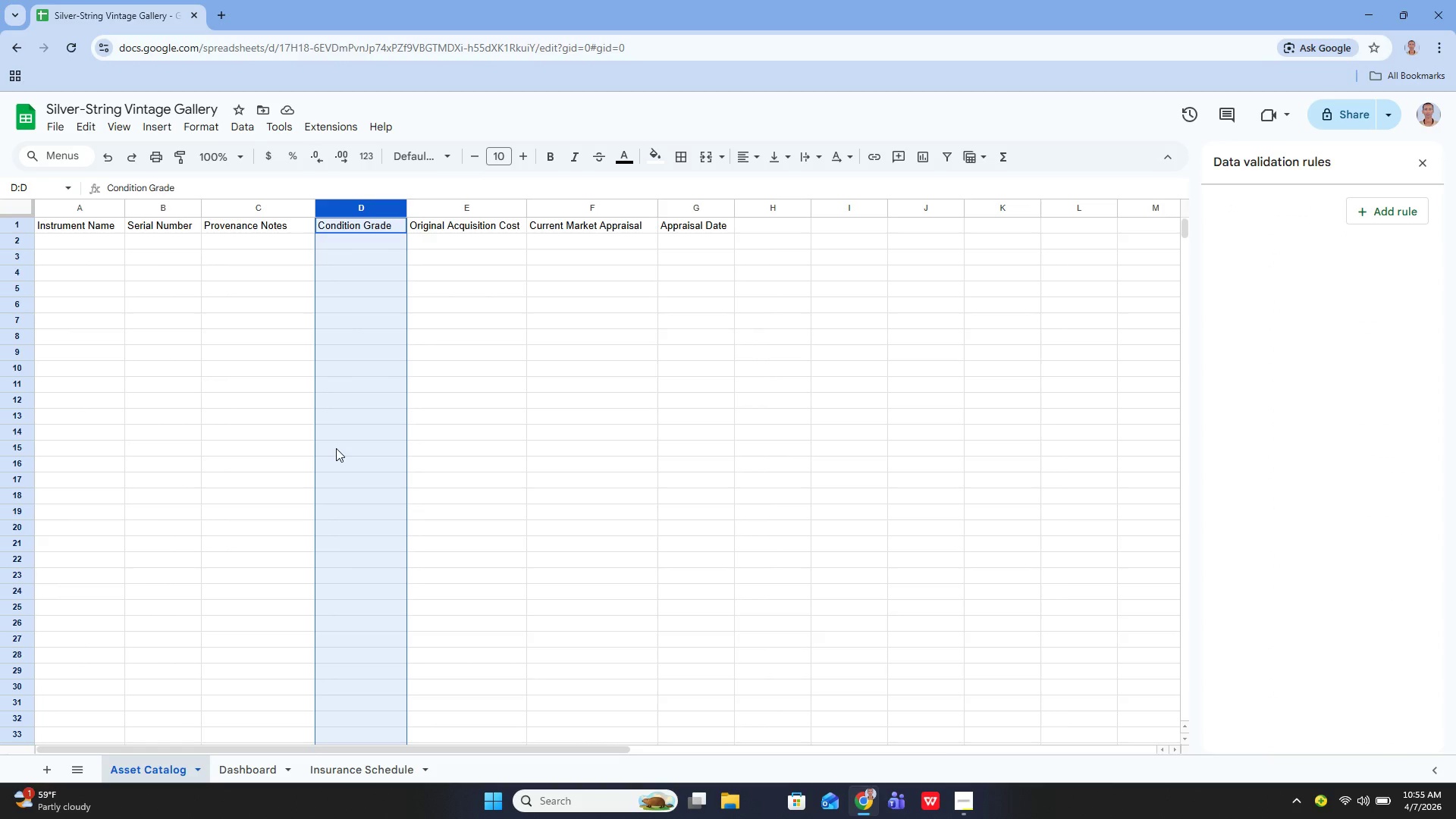 
wait(11.84)
 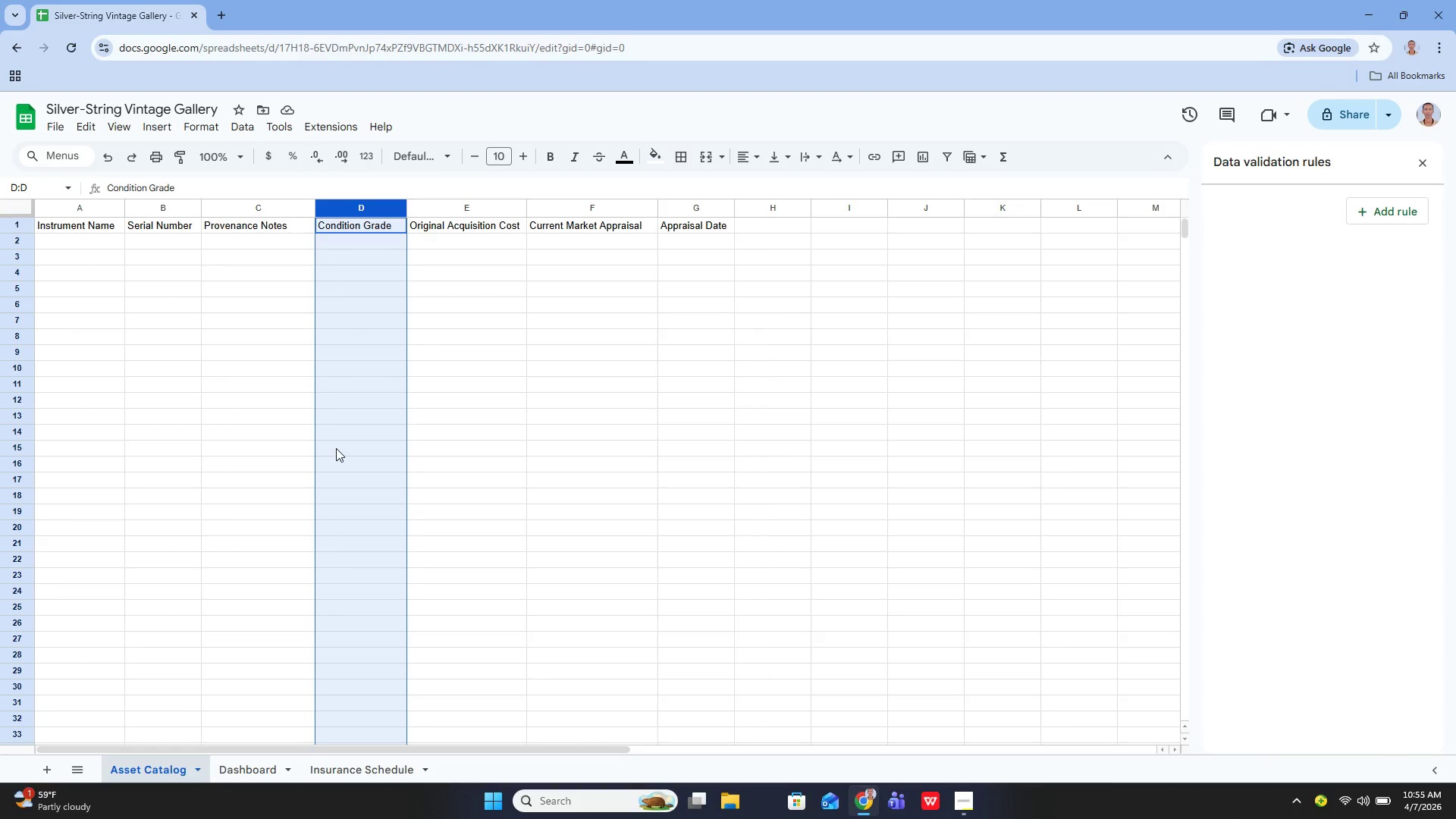 
left_click([1385, 216])
 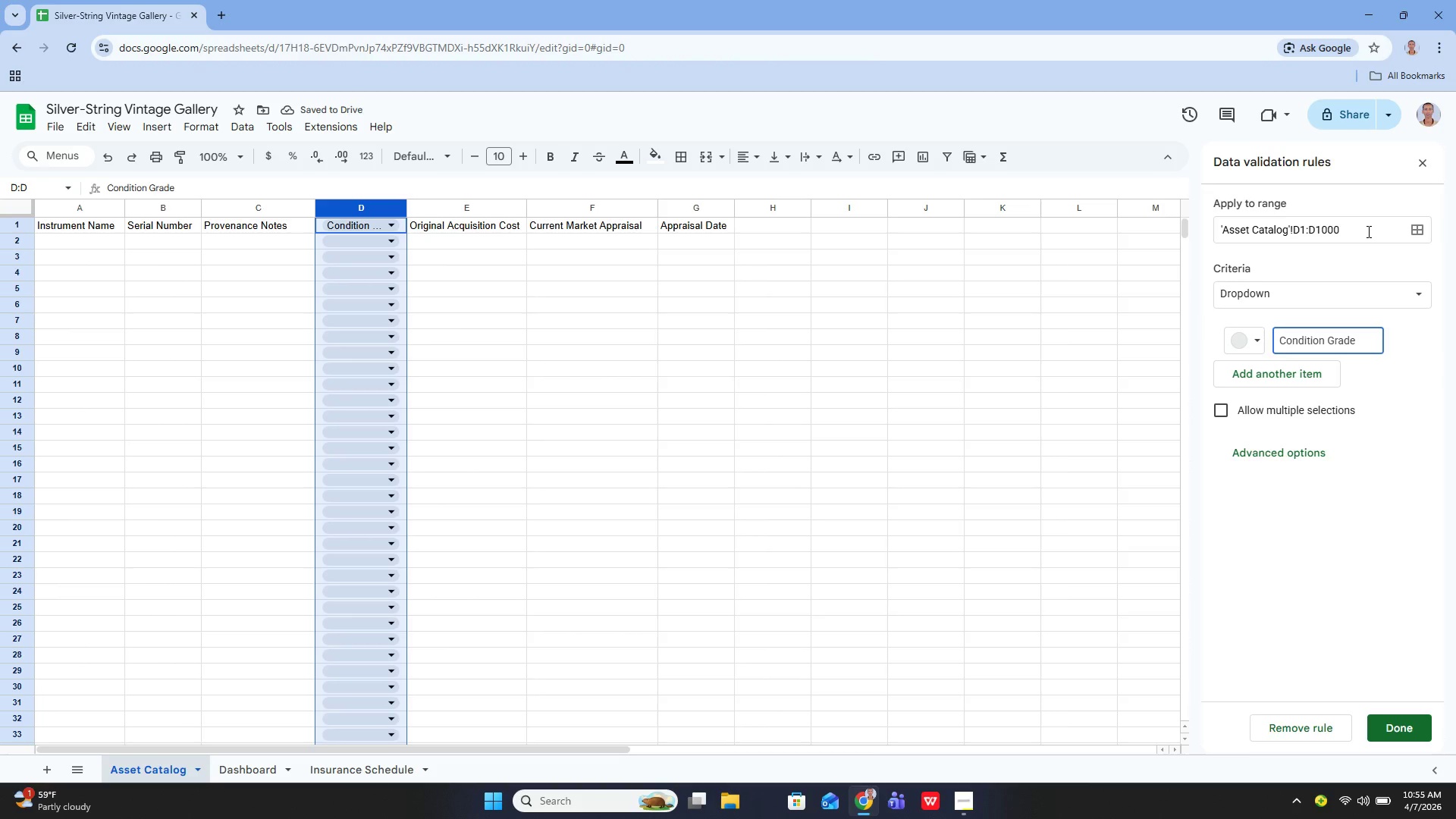 
wait(5.63)
 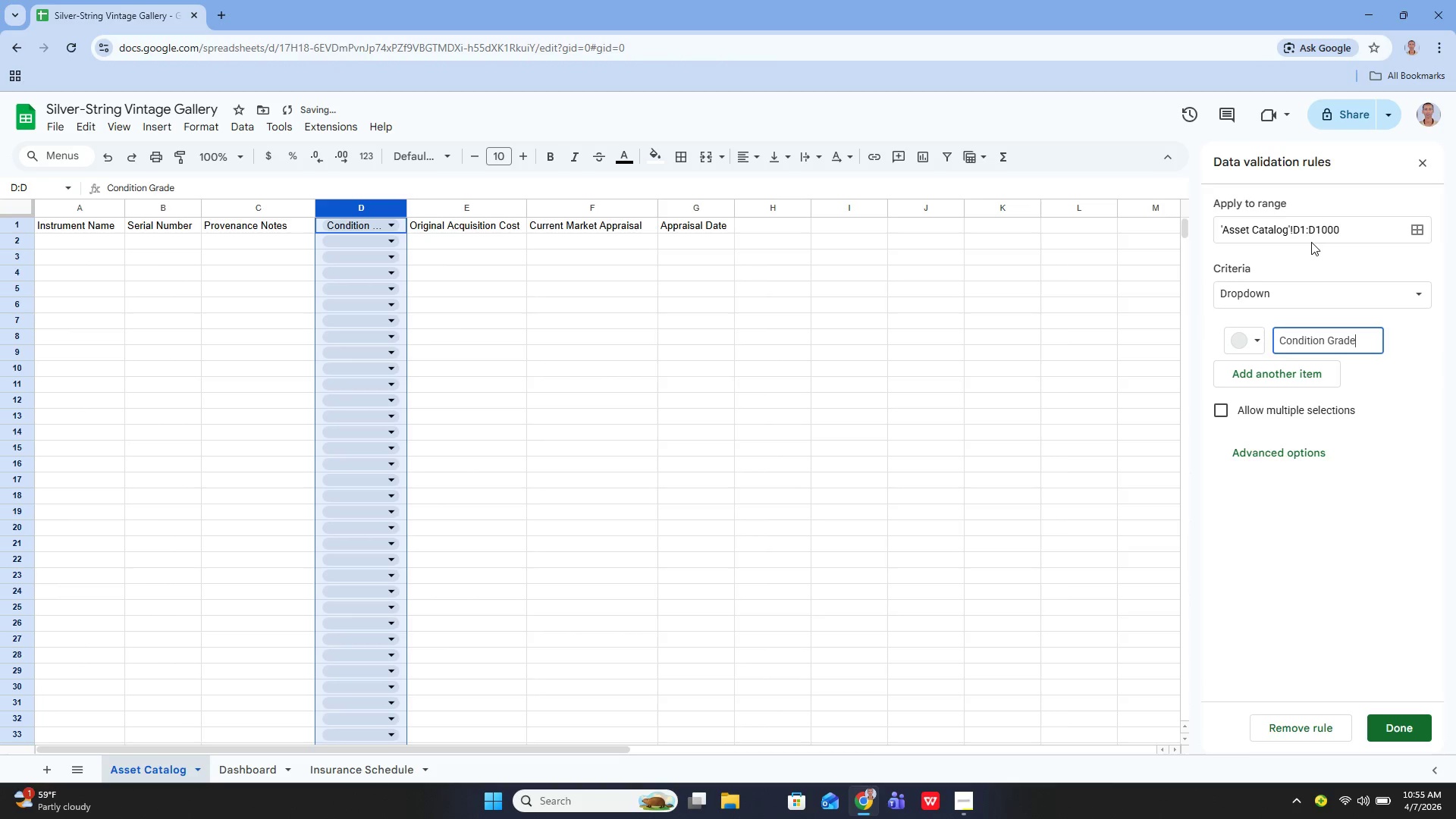 
mouse_move([1291, 295])
 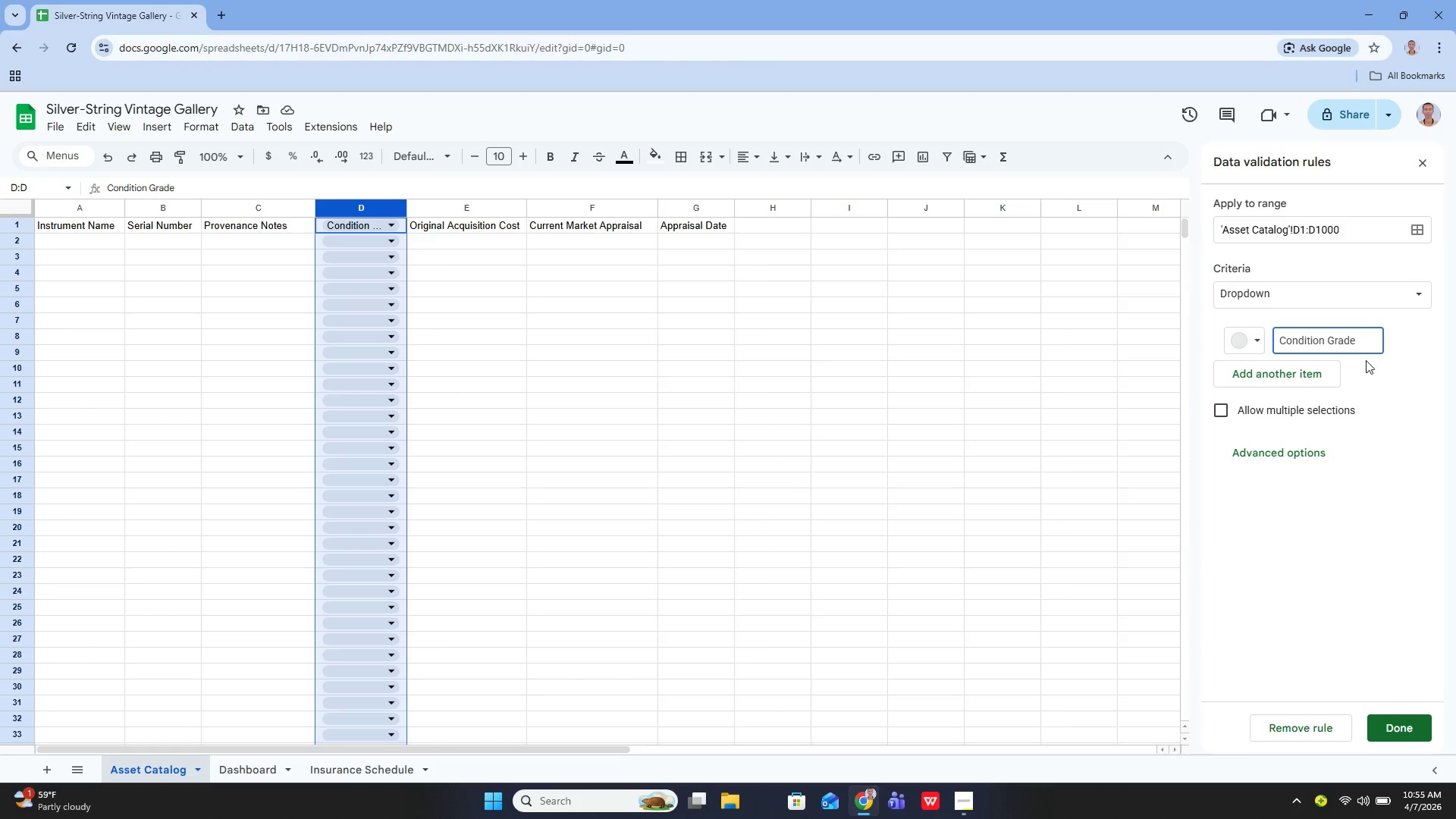 
wait(5.1)
 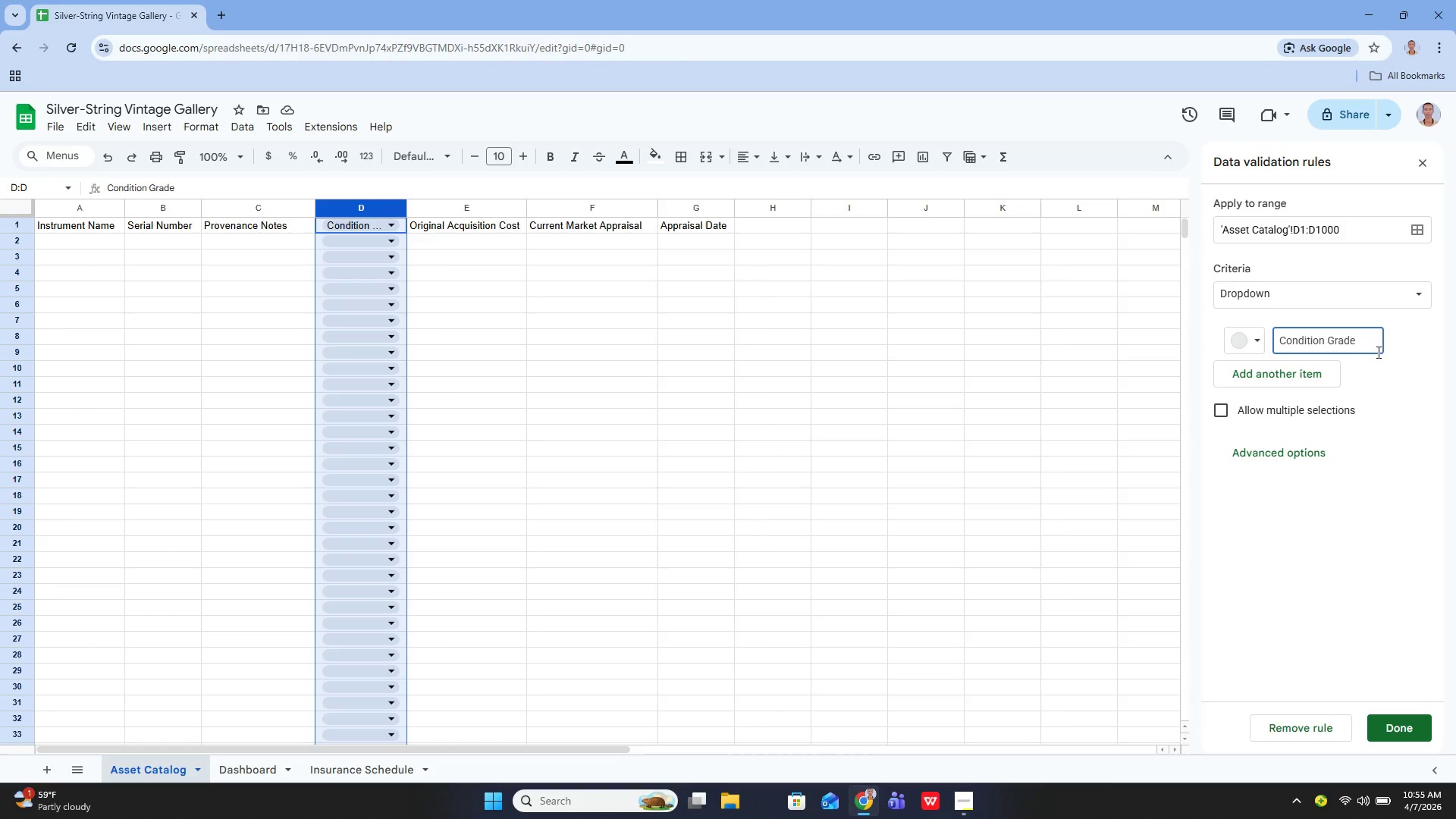 
hold_key(key=Backspace, duration=0.84)
 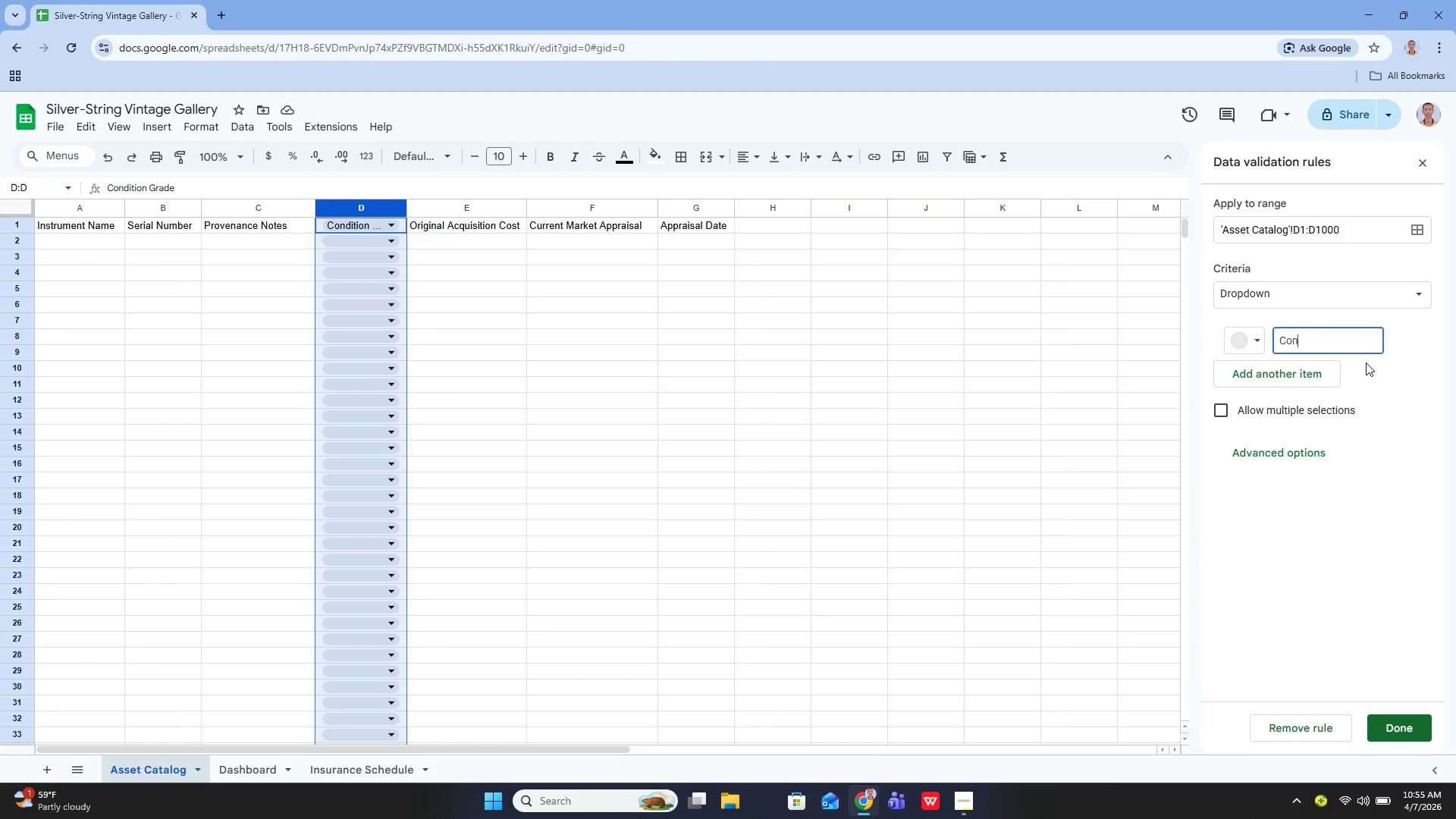 
key(Backspace)
key(Backspace)
key(Backspace)
type(Turn ON)
 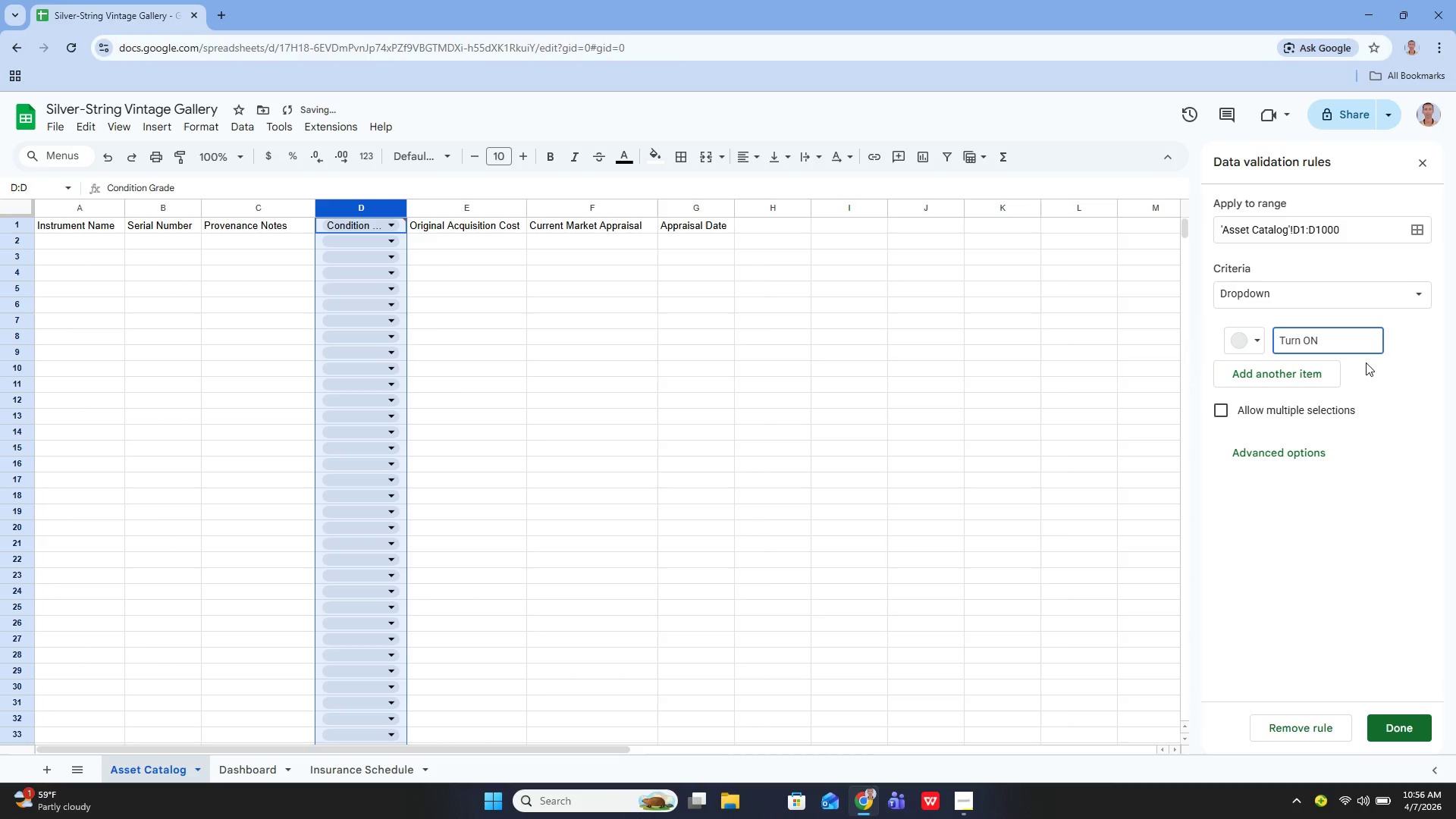 
wait(21.92)
 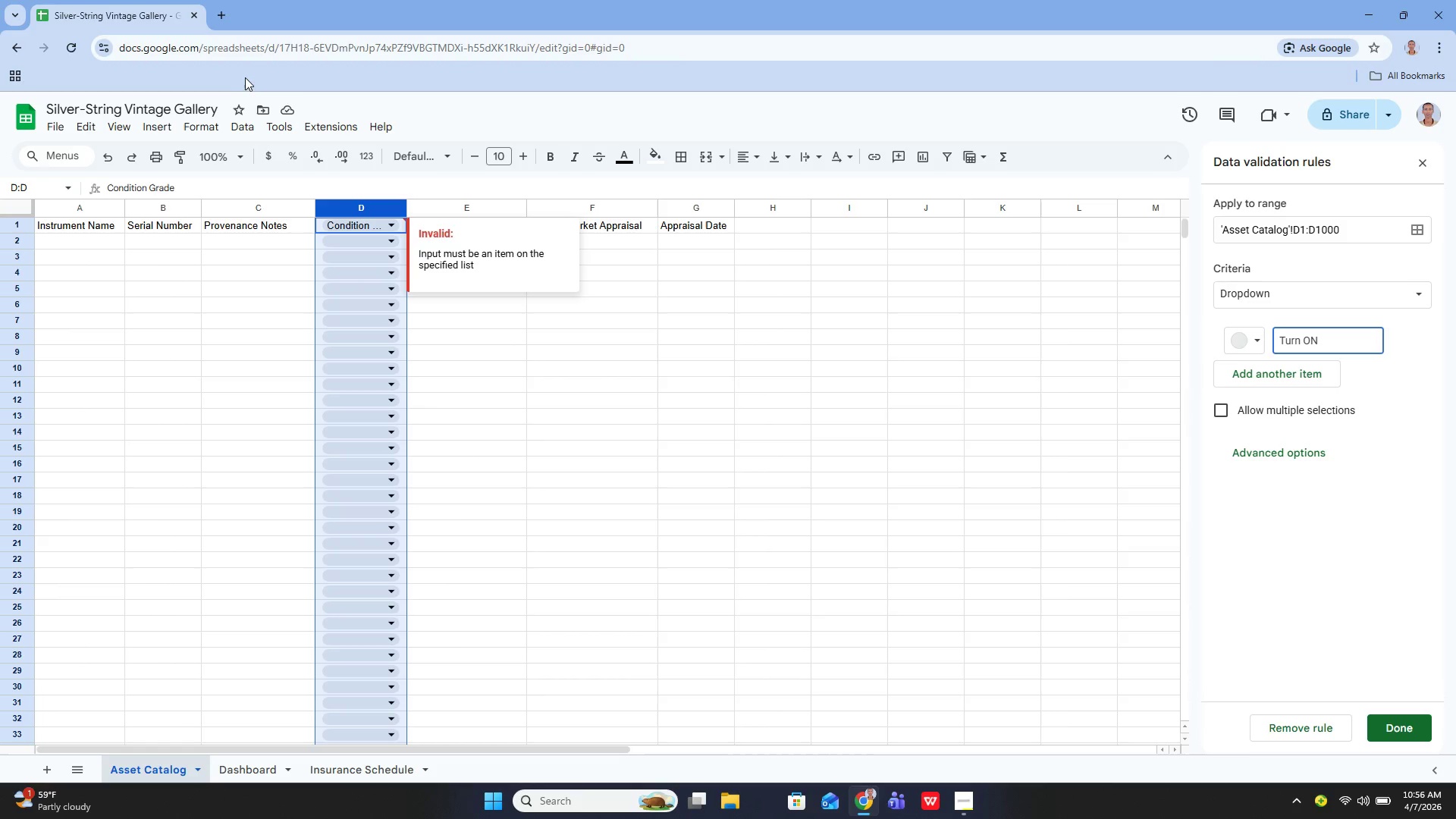 
left_click([1253, 342])
 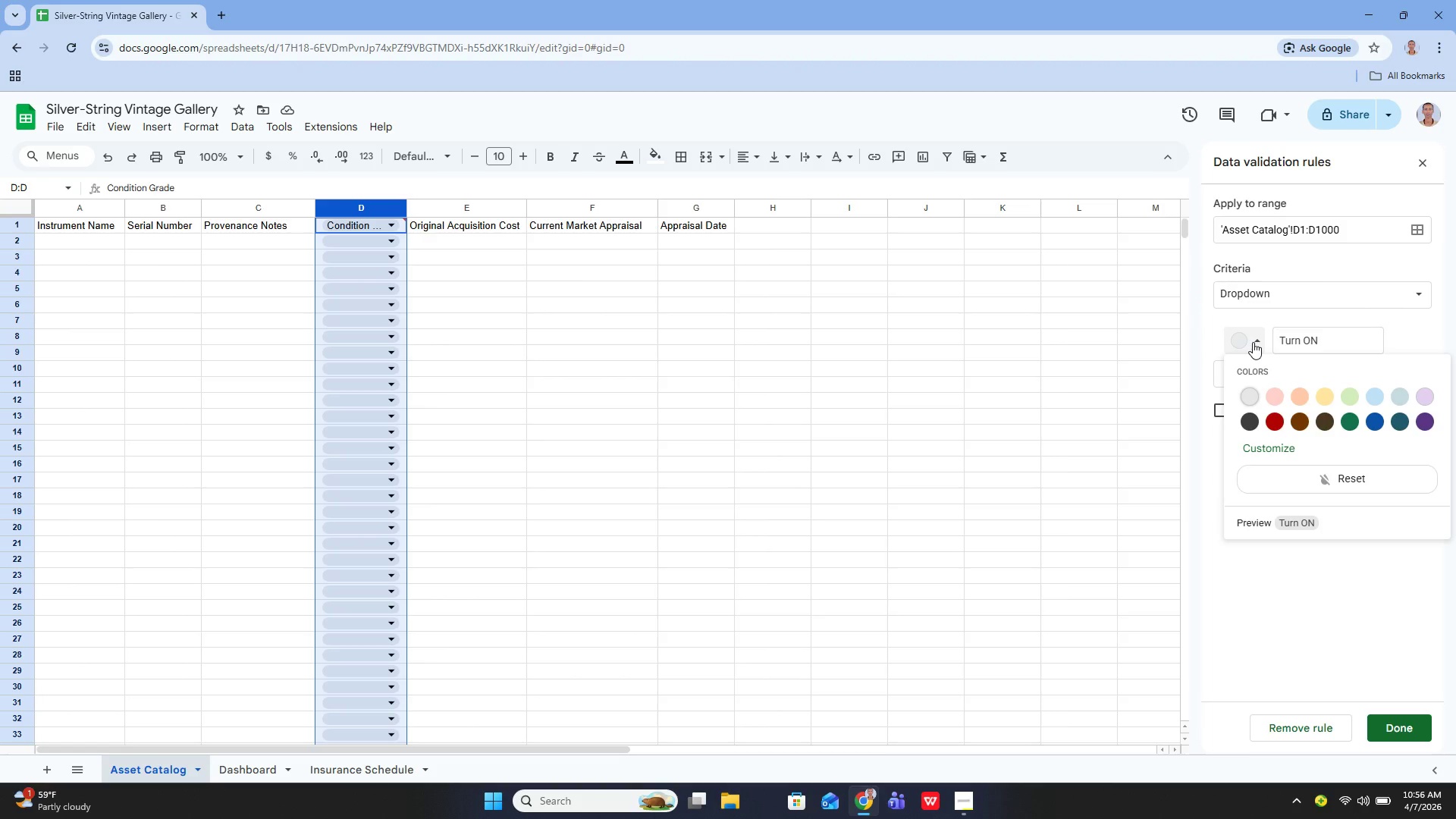 
left_click([1253, 342])
 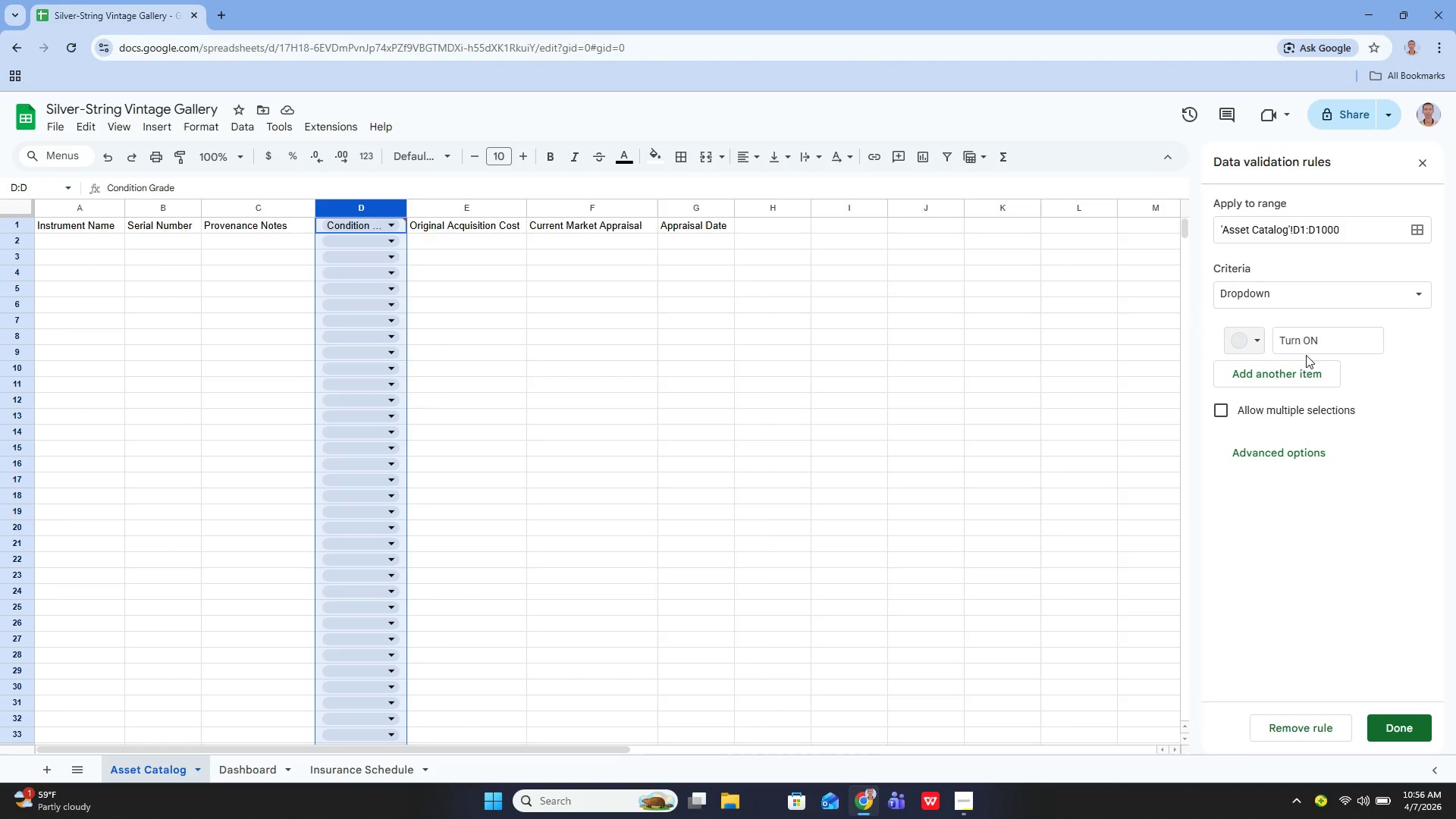 
wait(8.44)
 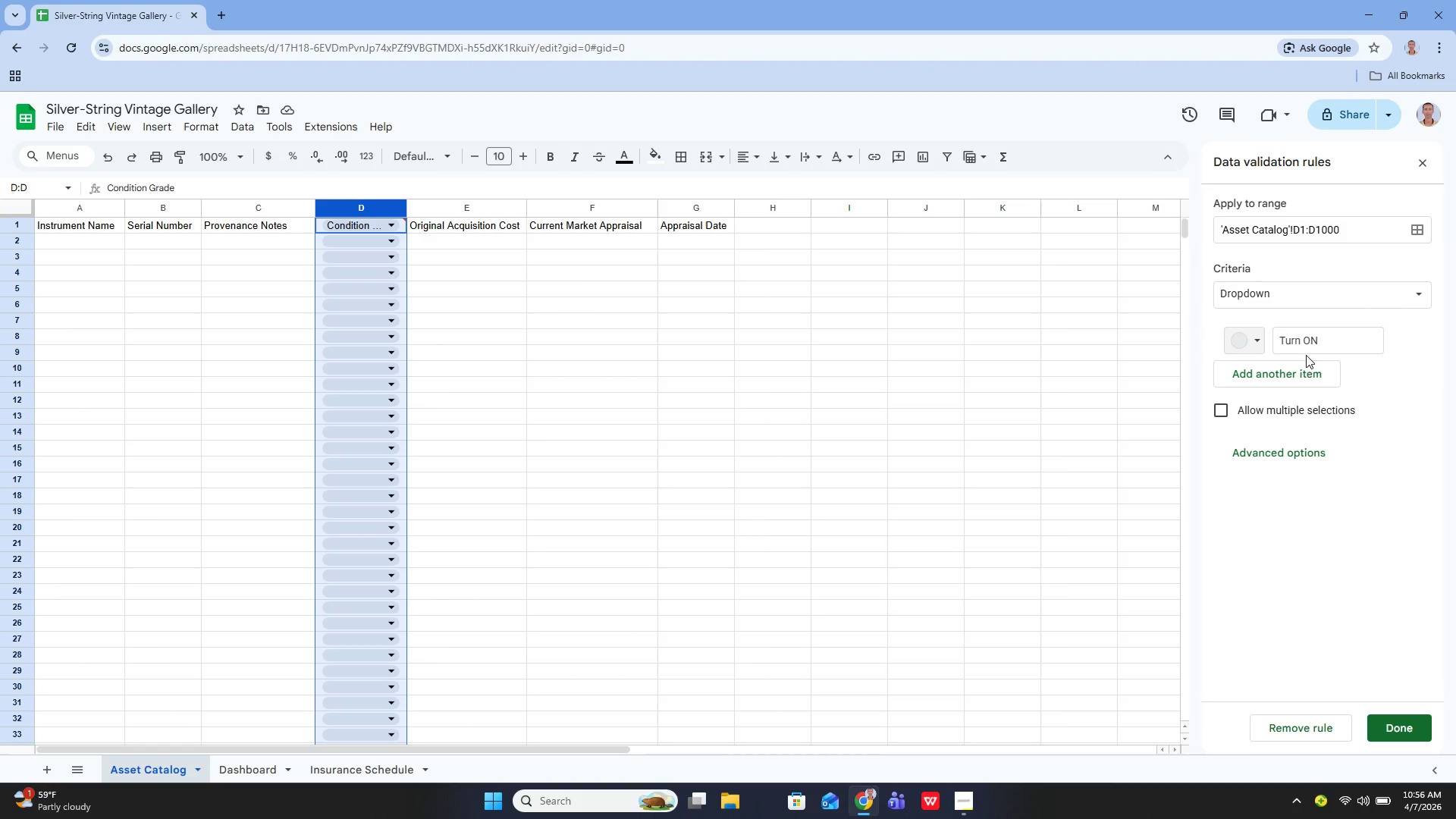 
left_click([1264, 374])
 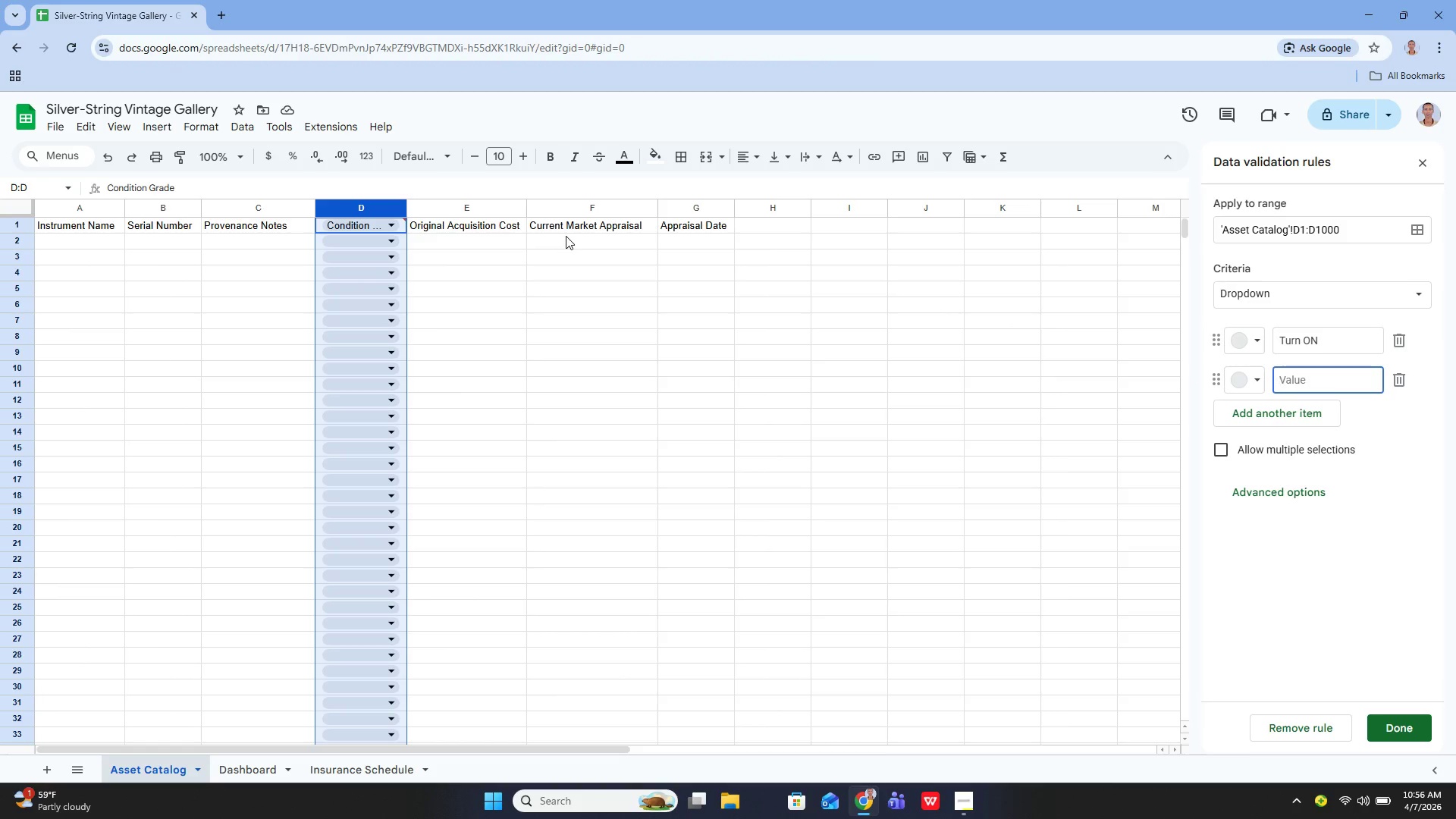 
wait(13.51)
 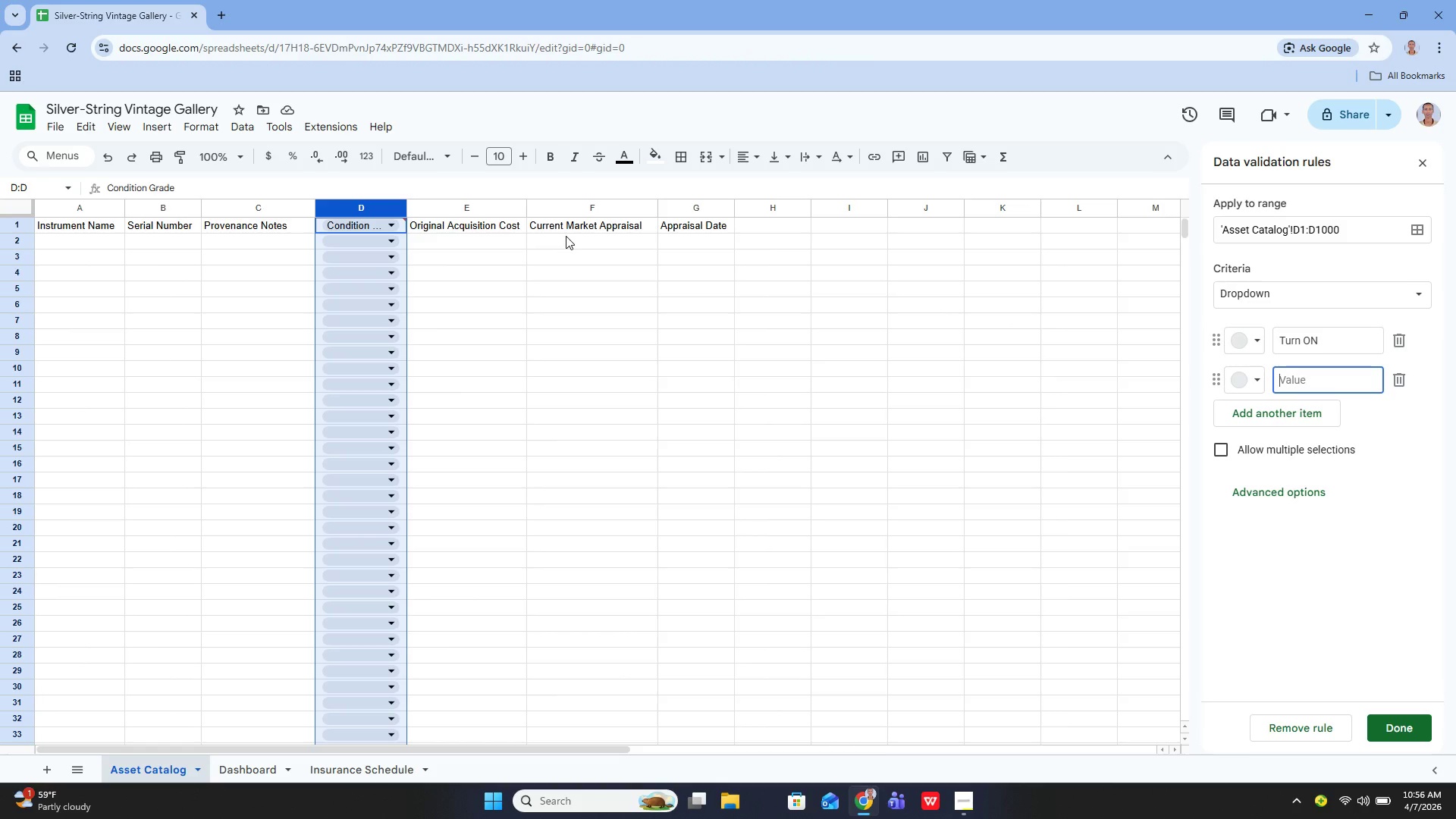 
type(Mint)
 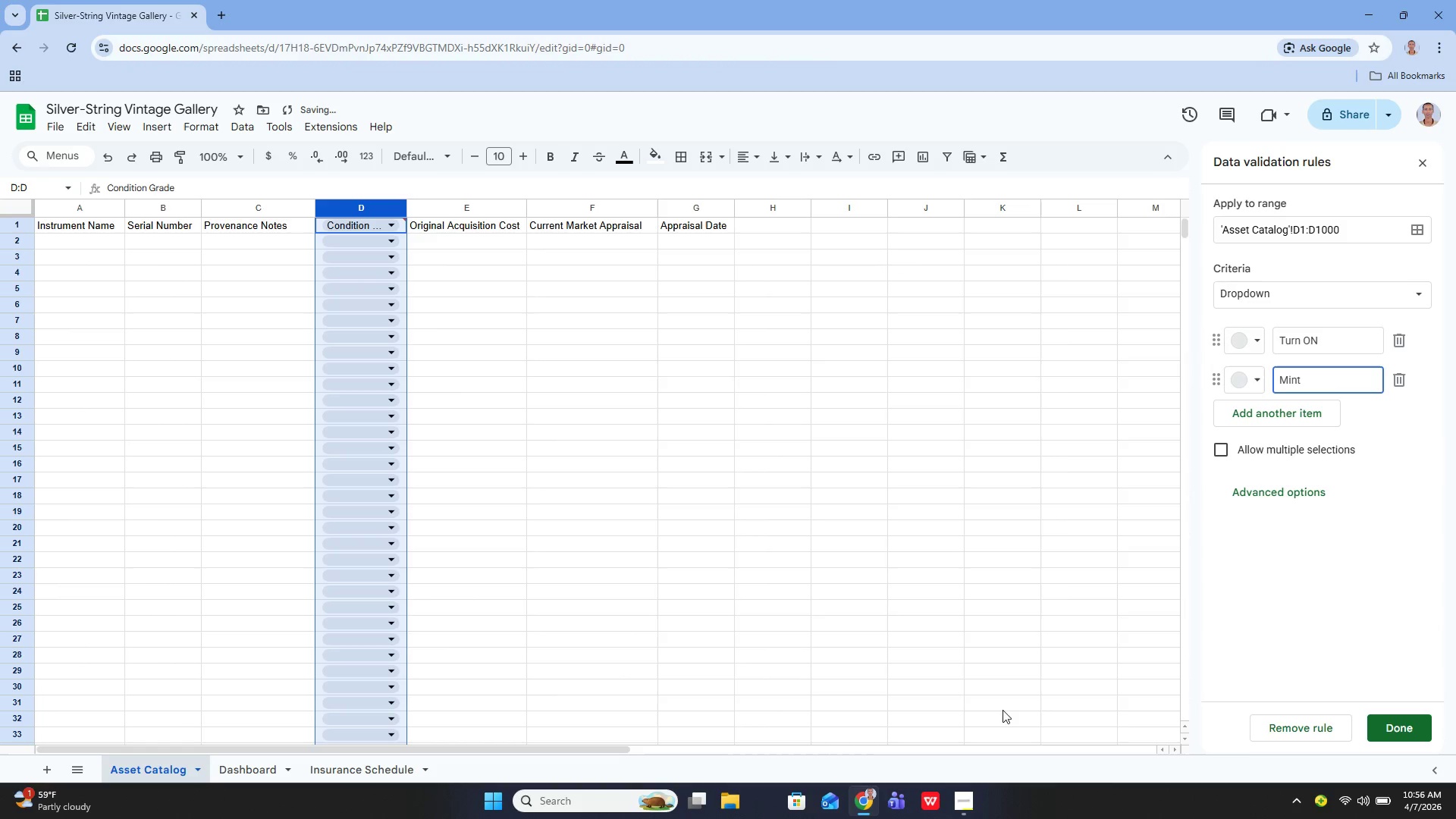 
left_click([961, 794])
 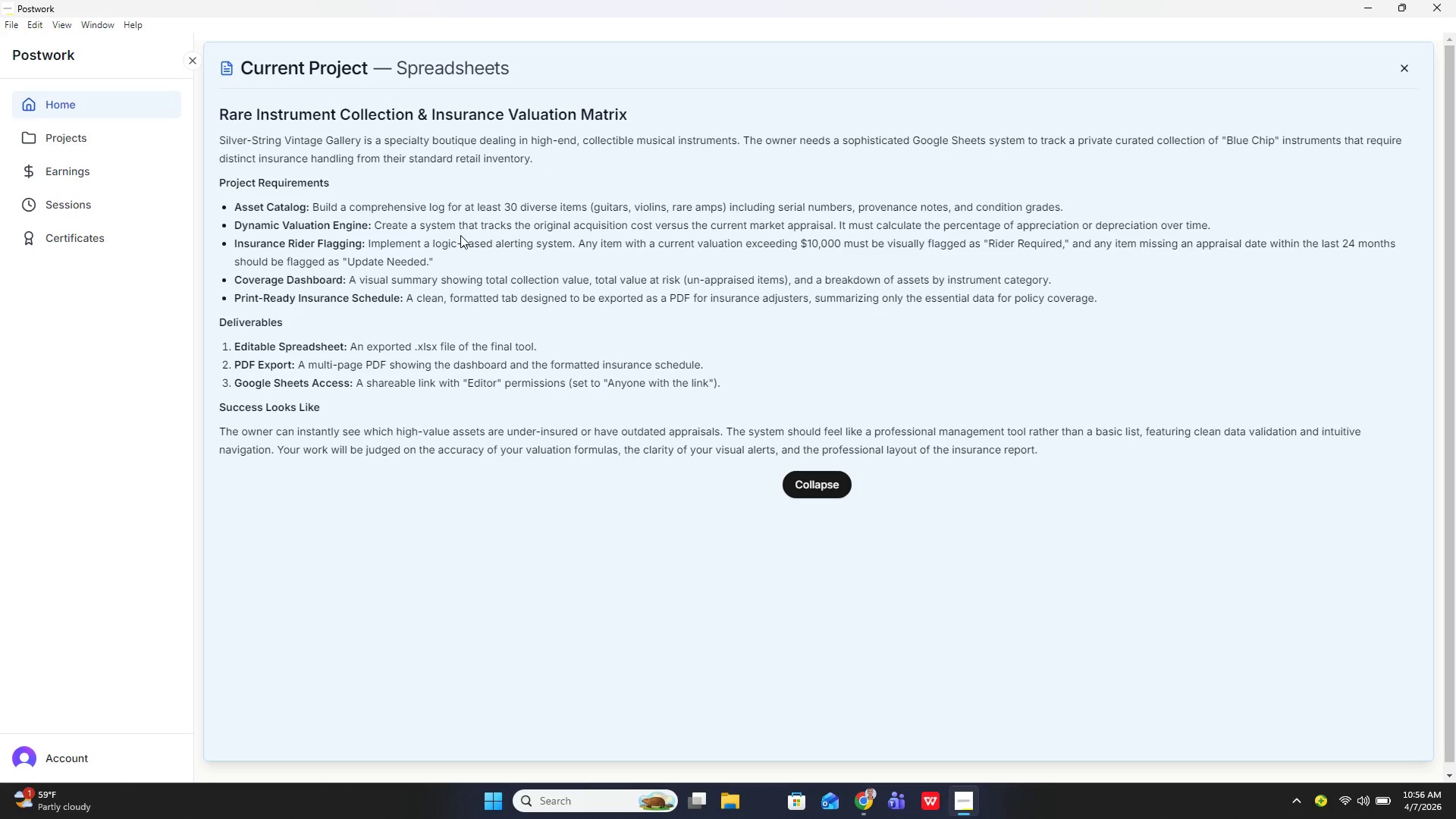 
wait(8.81)
 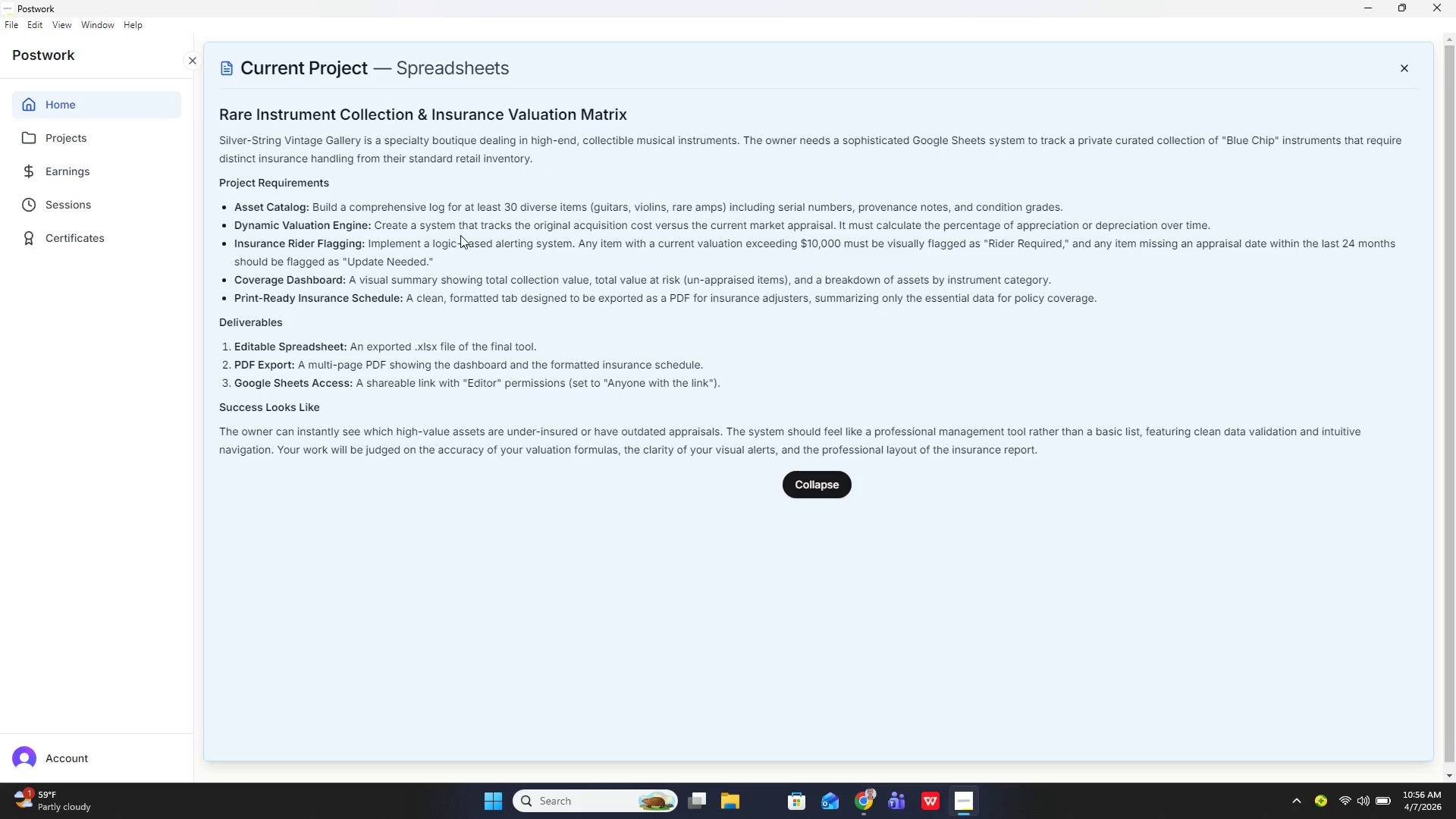 
left_click([1284, 419])
 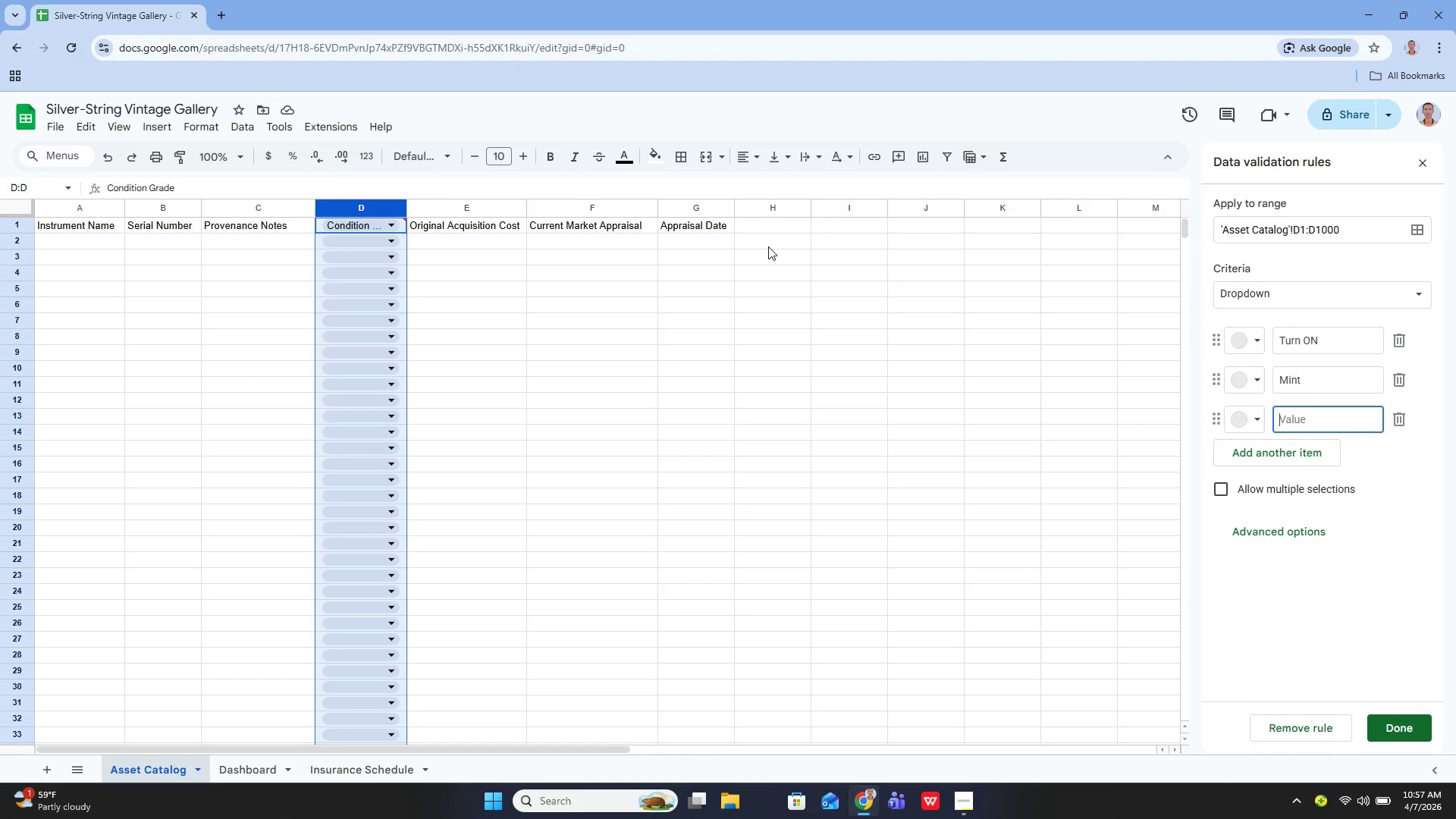 
type(Excellent)
 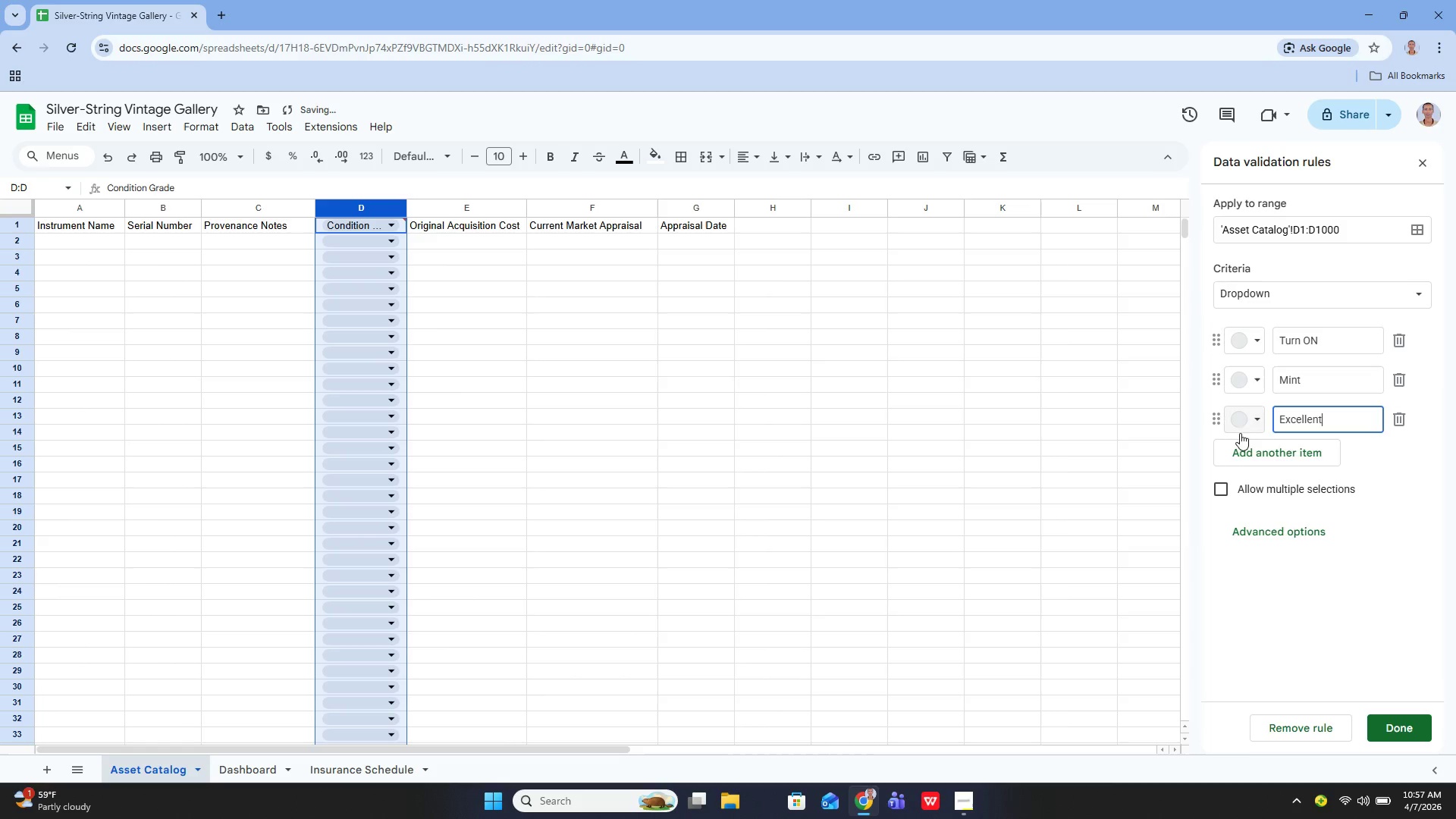 
left_click([1272, 454])
 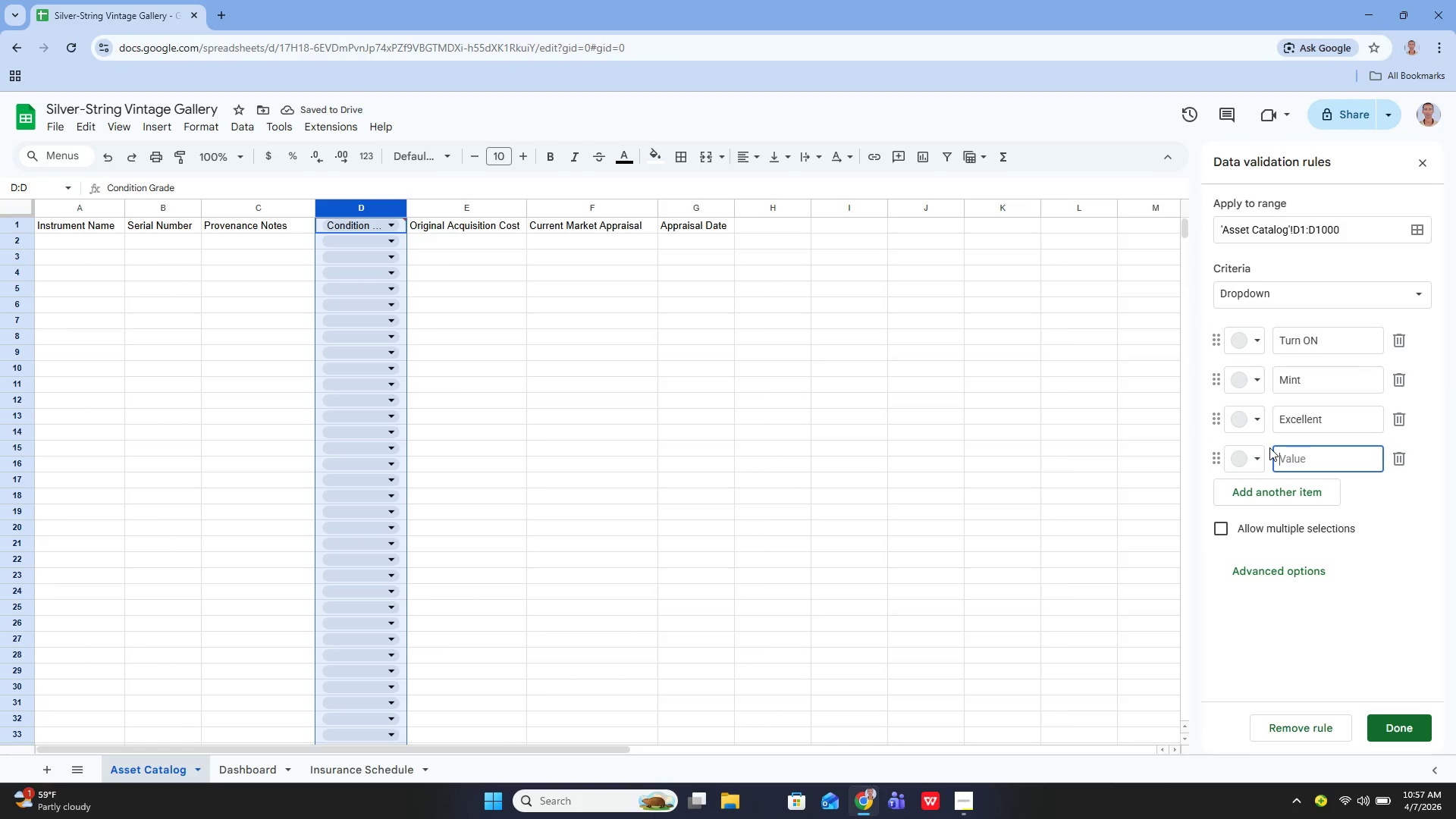 
type(Very Good)
 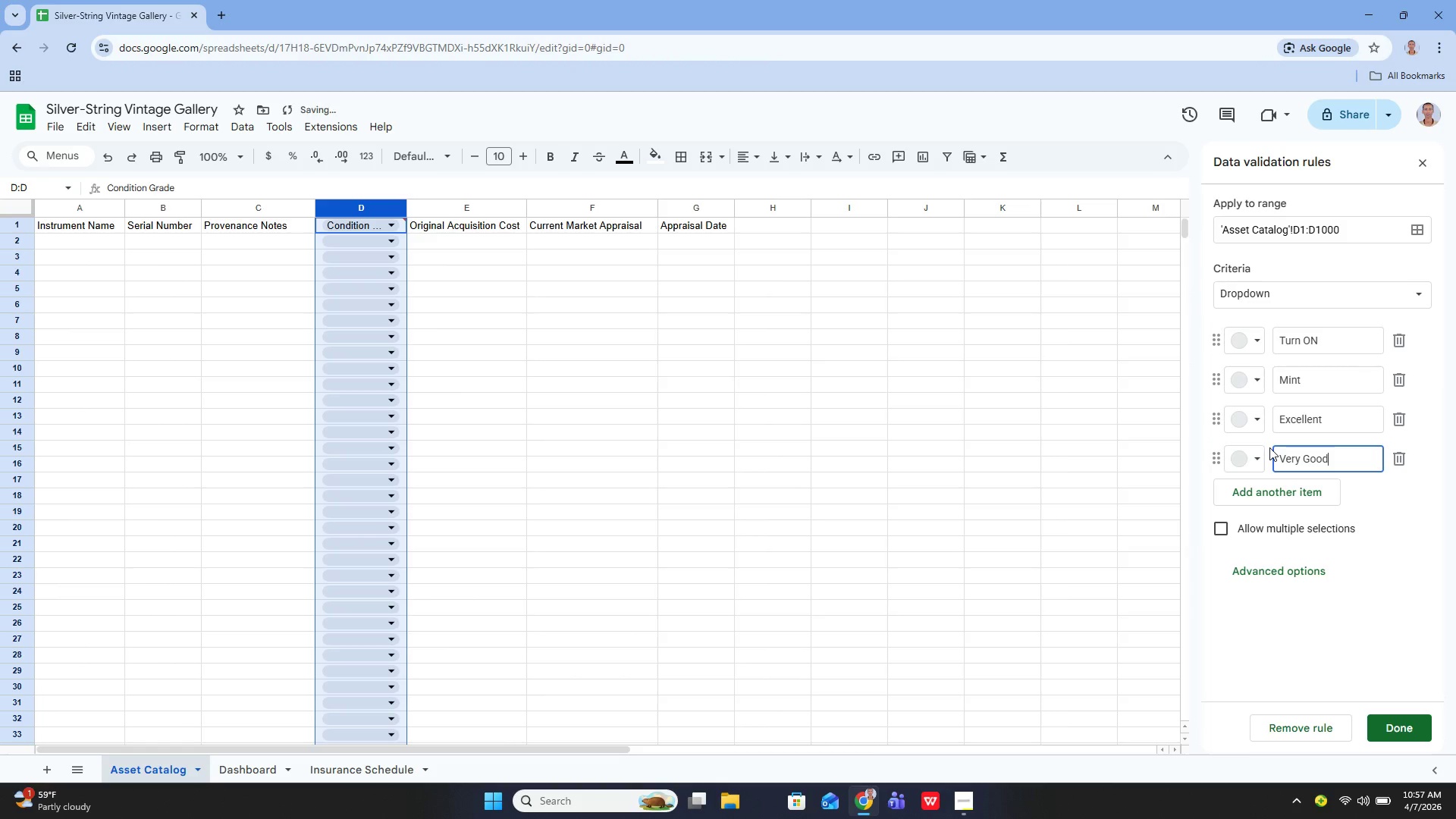 
left_click([1286, 490])
 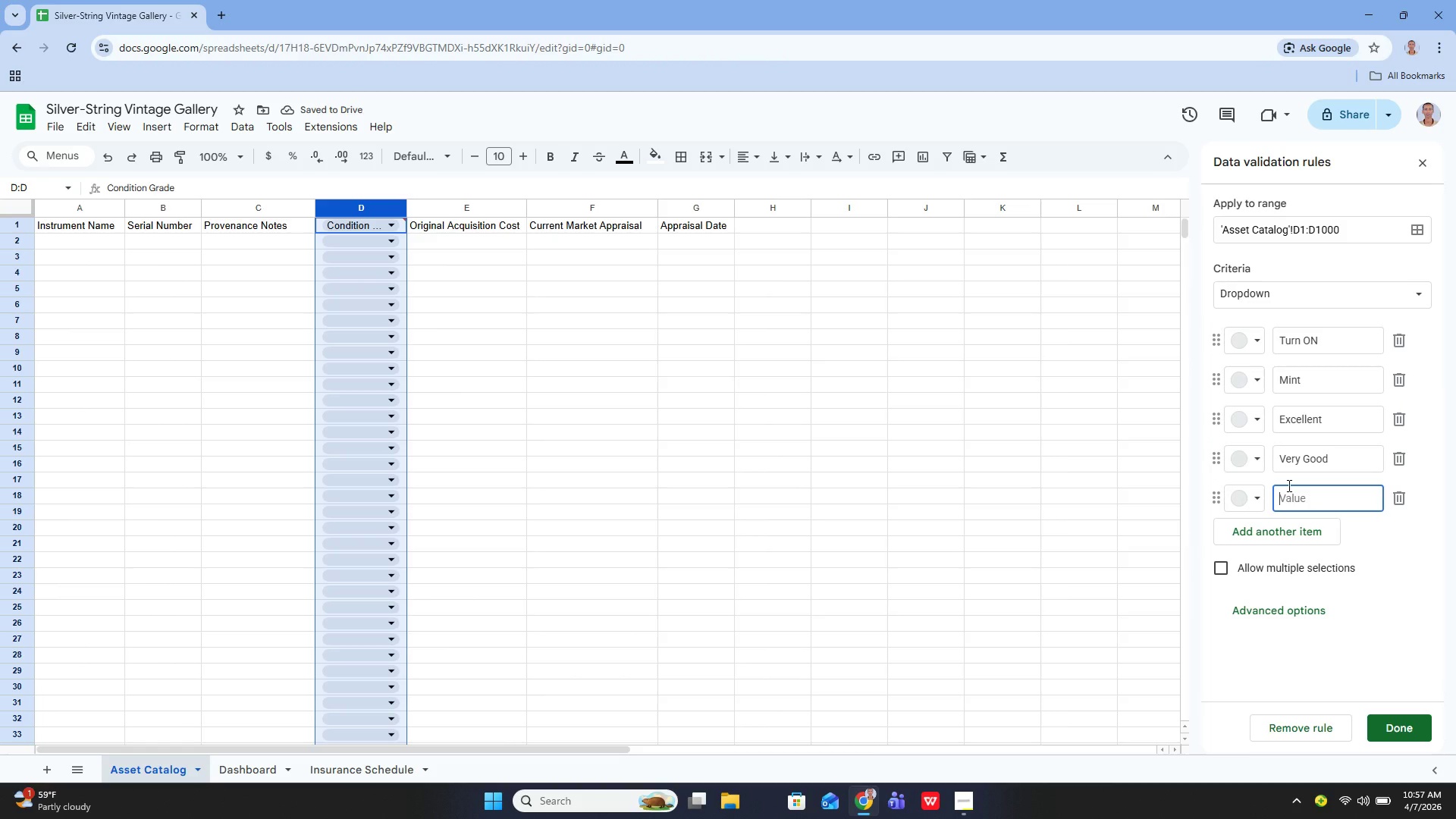 
type(Good)
 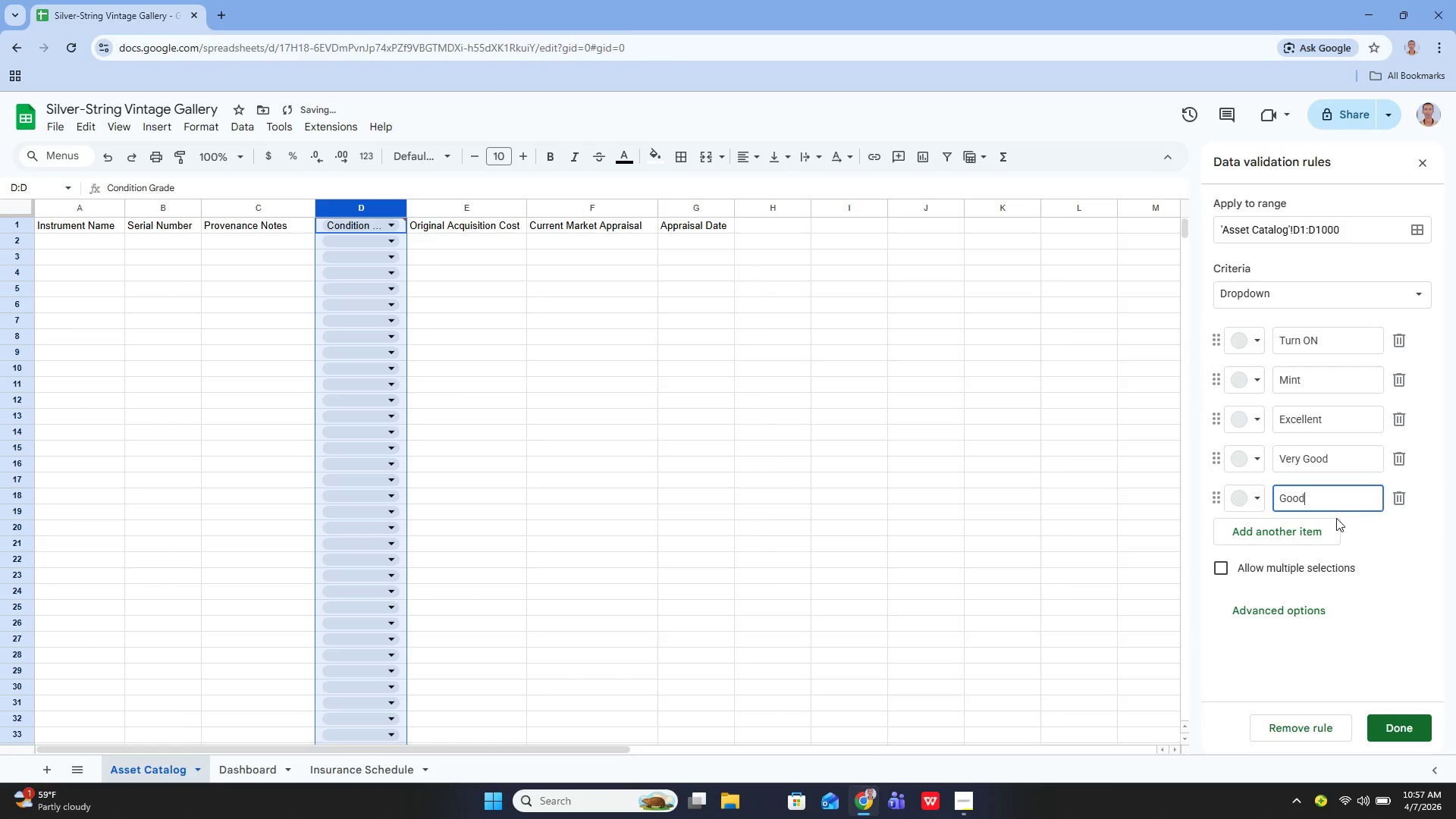 
left_click([1323, 532])
 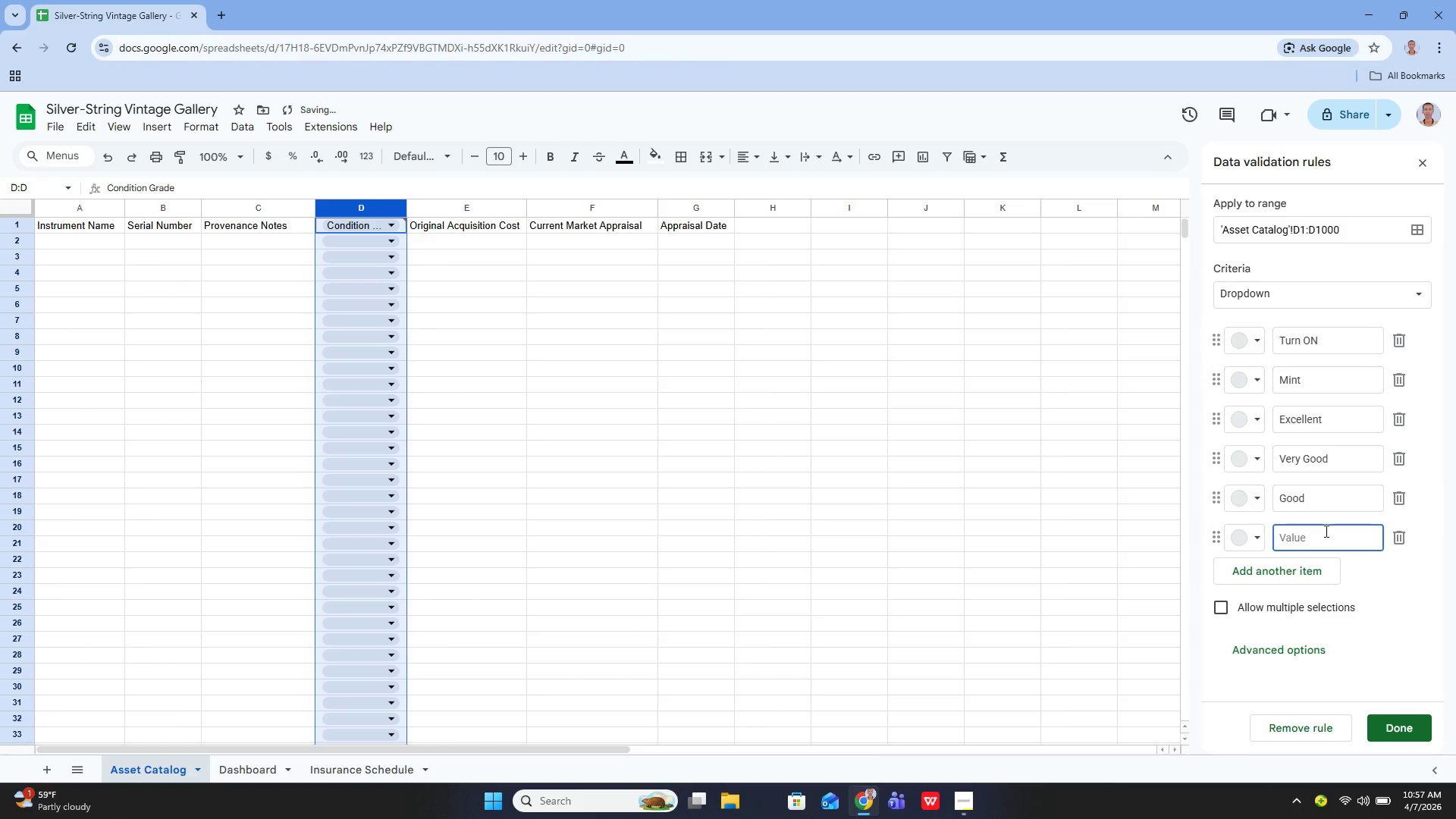 
type(Fair)
 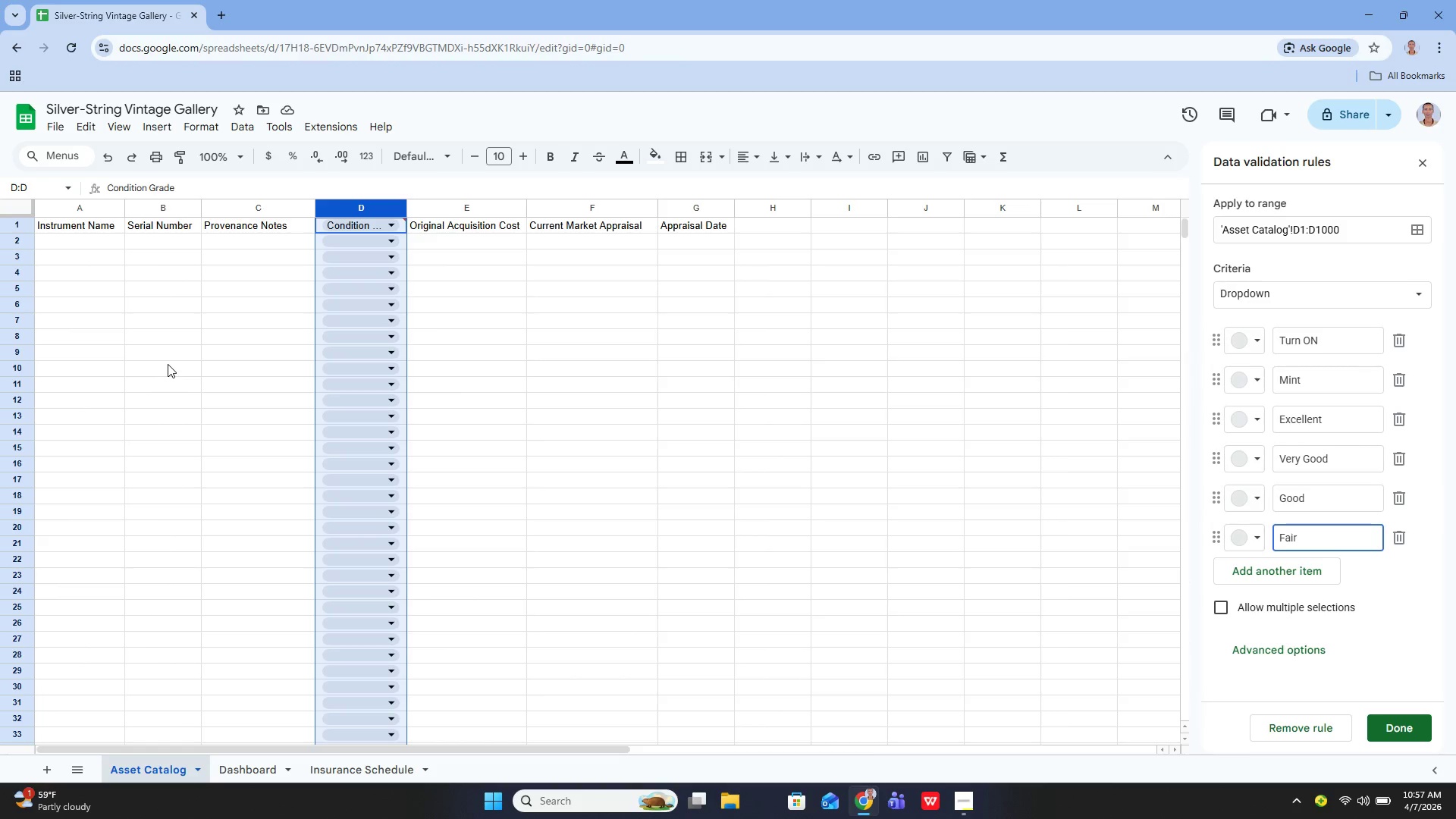 
wait(16.28)
 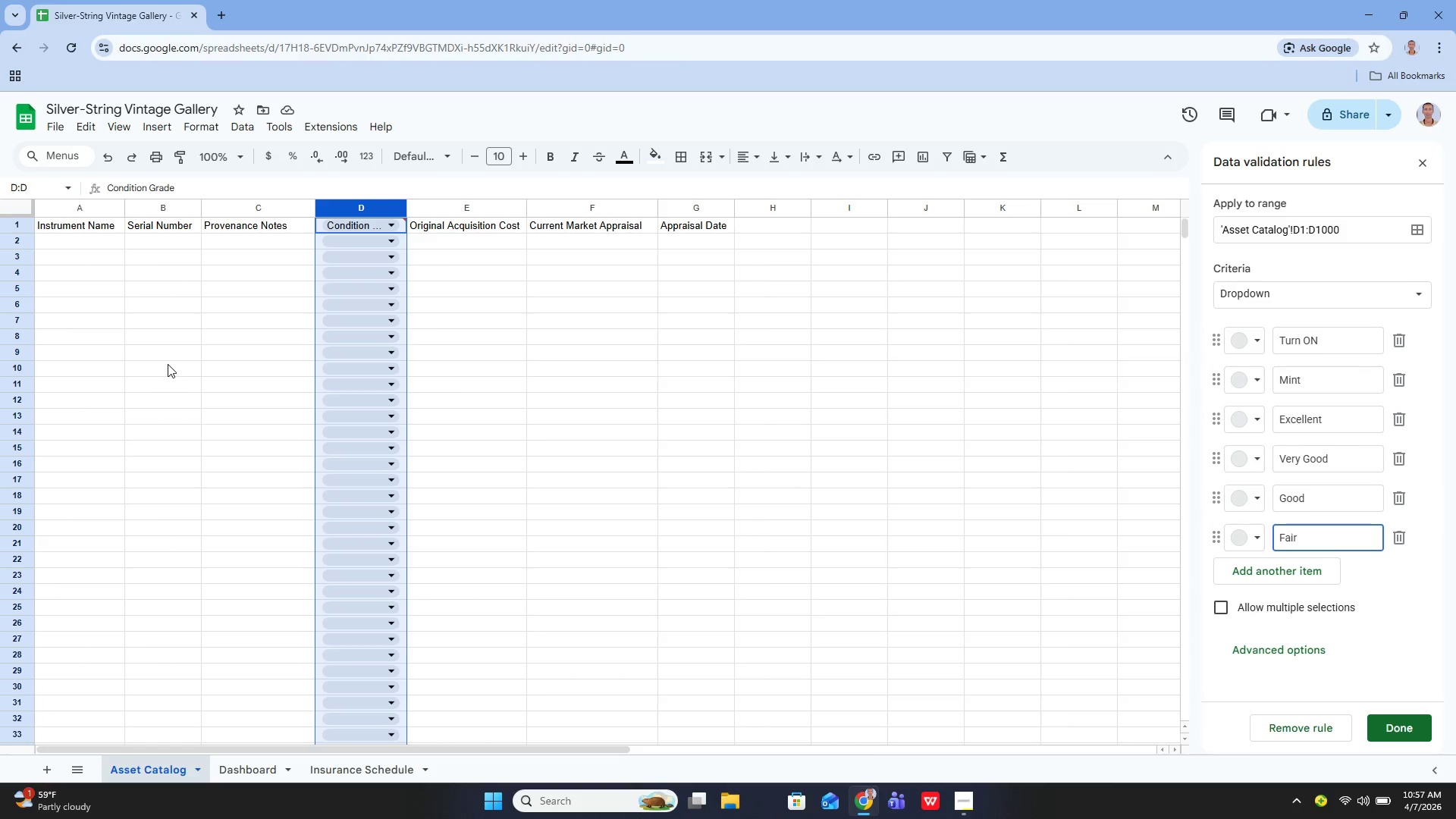 
mouse_move([50, 18])